 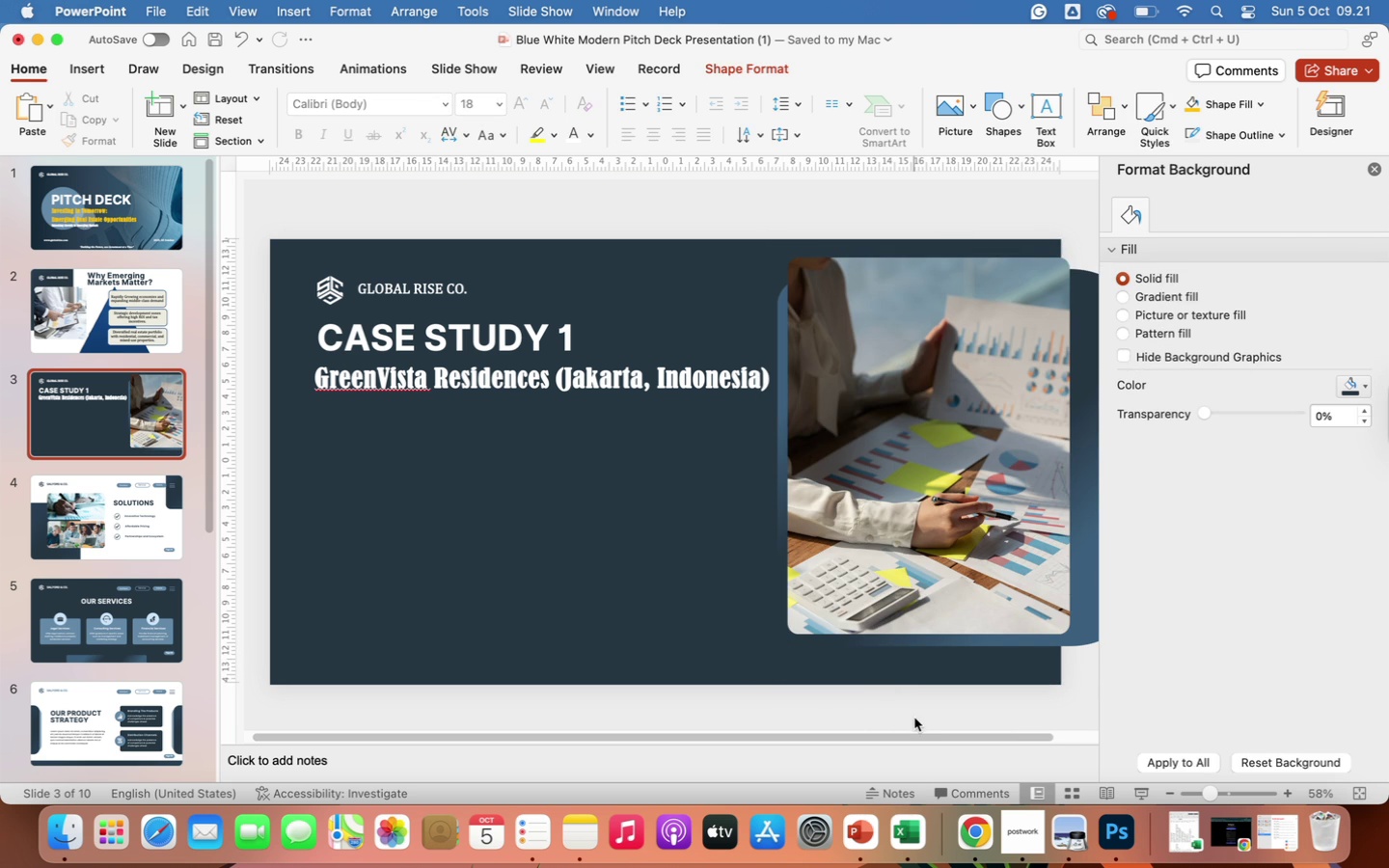 
scroll: coordinate [1056, 694], scroll_direction: down, amount: 34.0
 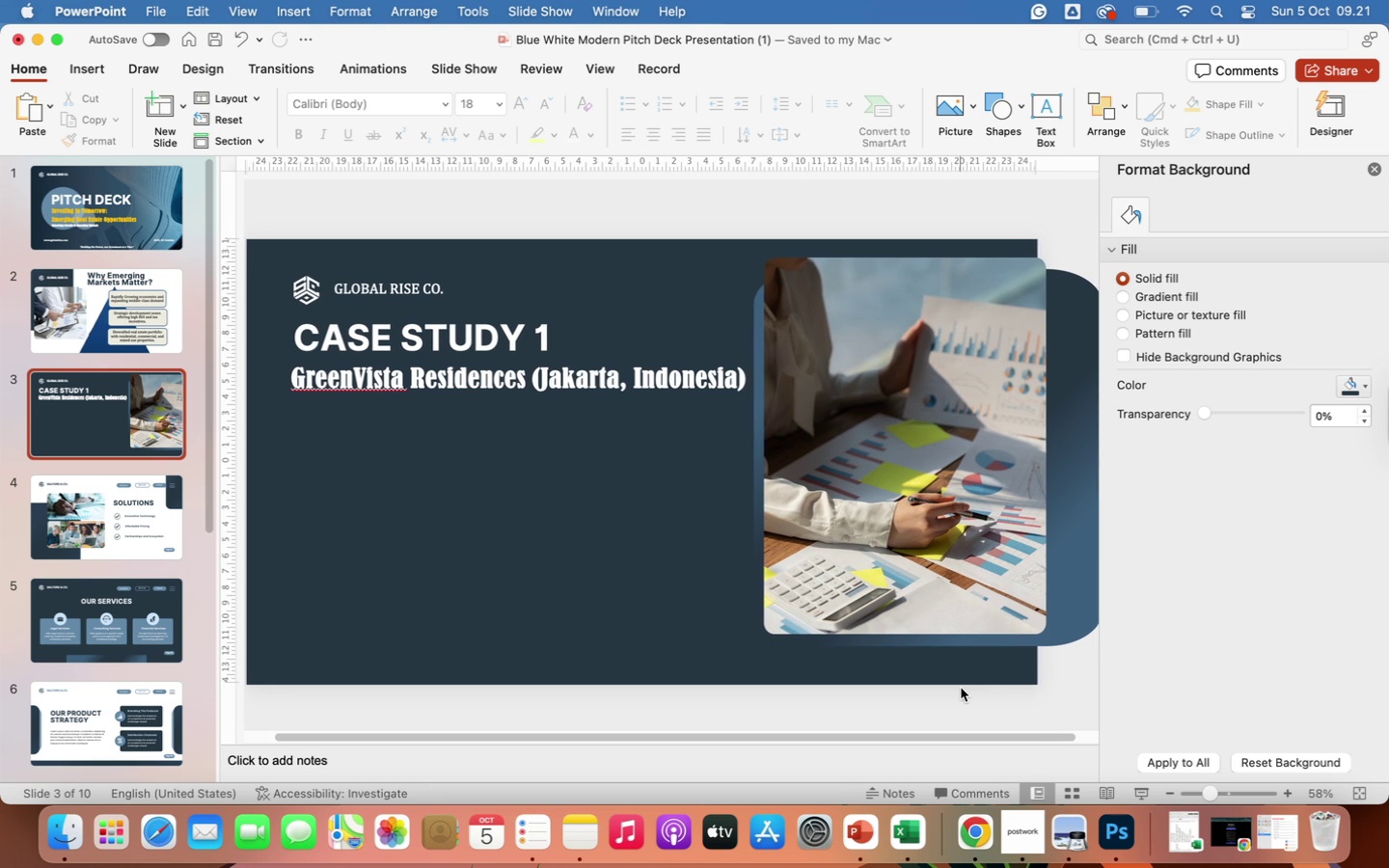 
scroll: coordinate [961, 688], scroll_direction: up, amount: 78.0
 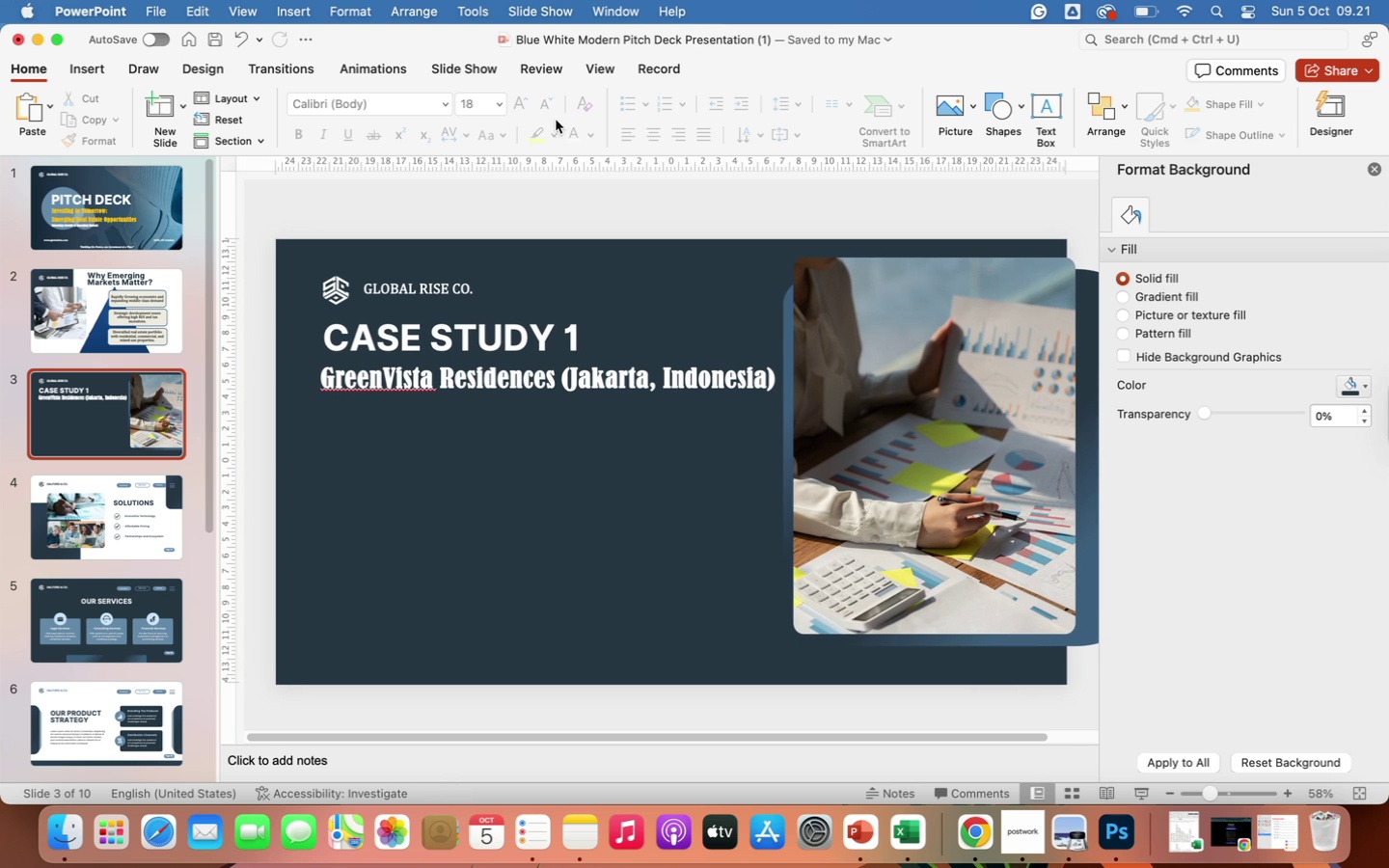 
left_click([509, 181])
 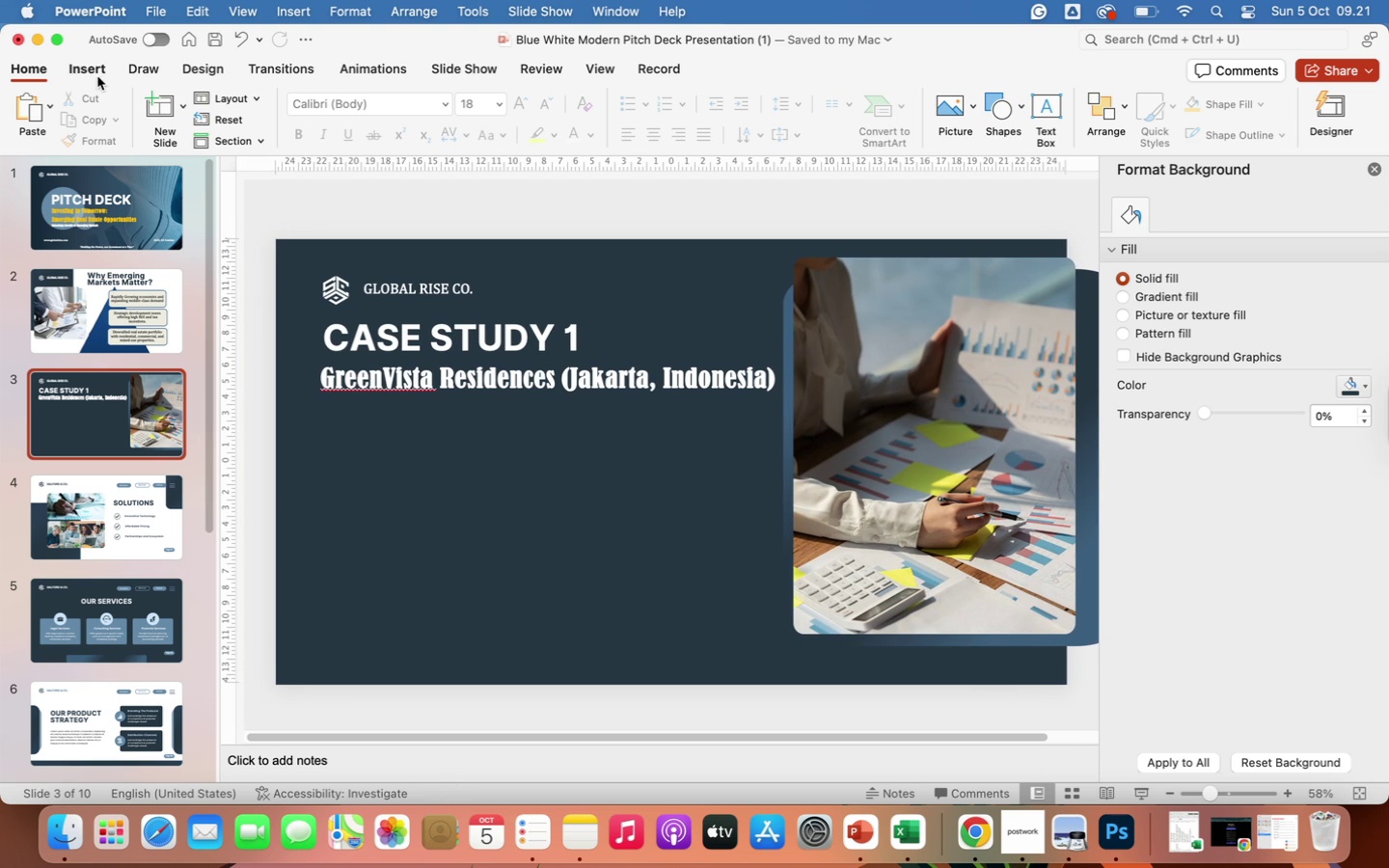 
left_click([100, 76])
 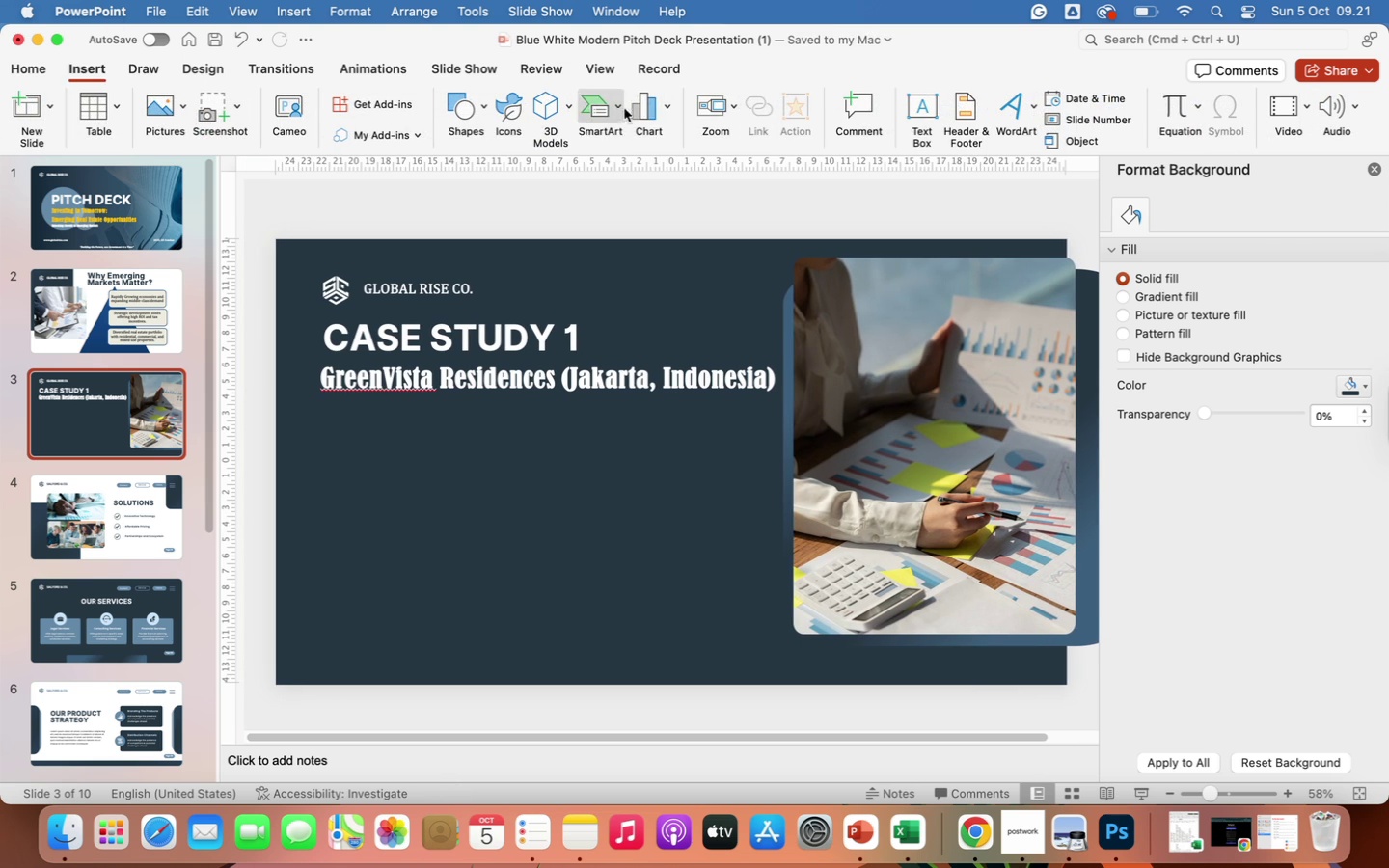 
left_click([616, 109])
 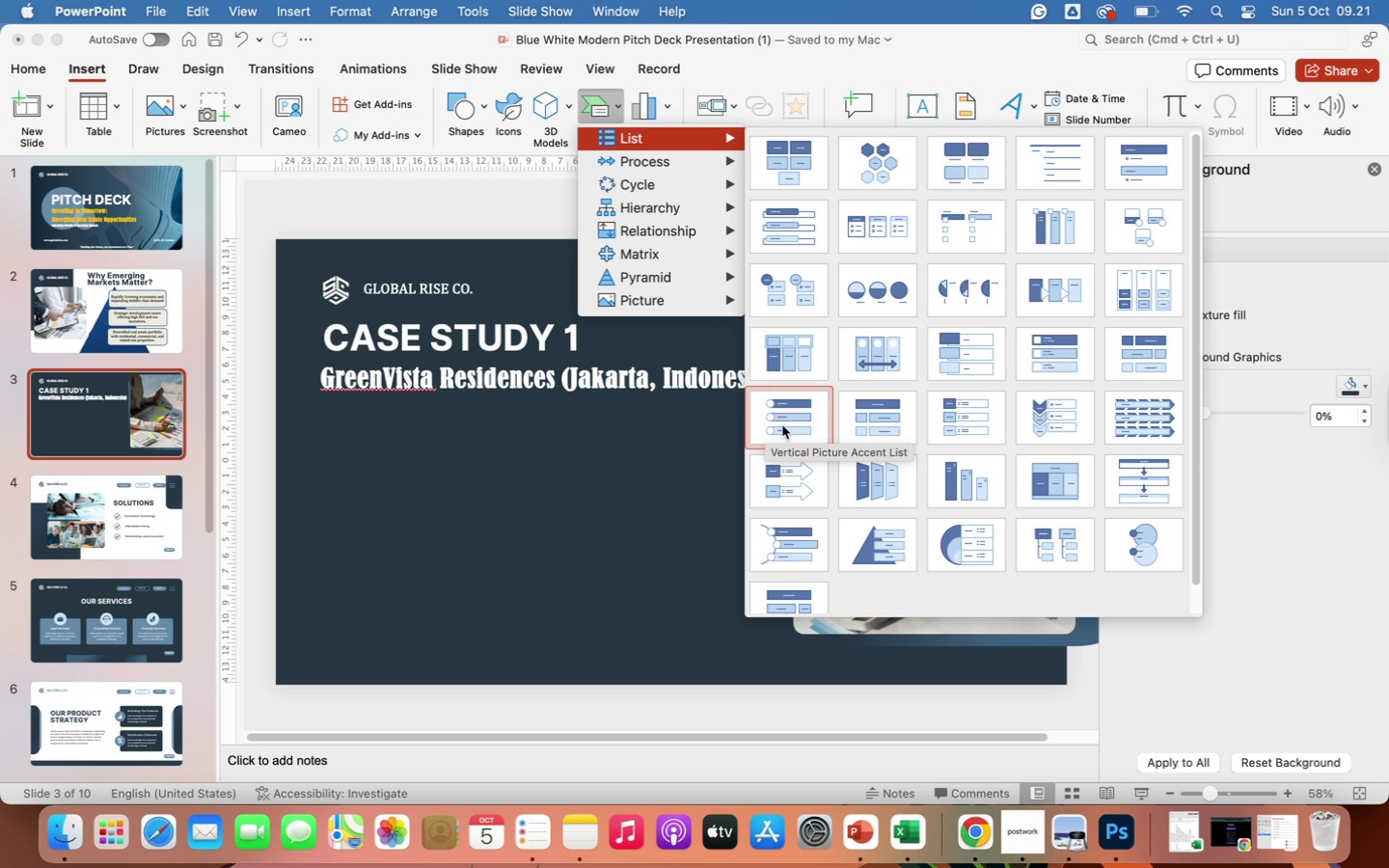 
wait(14.22)
 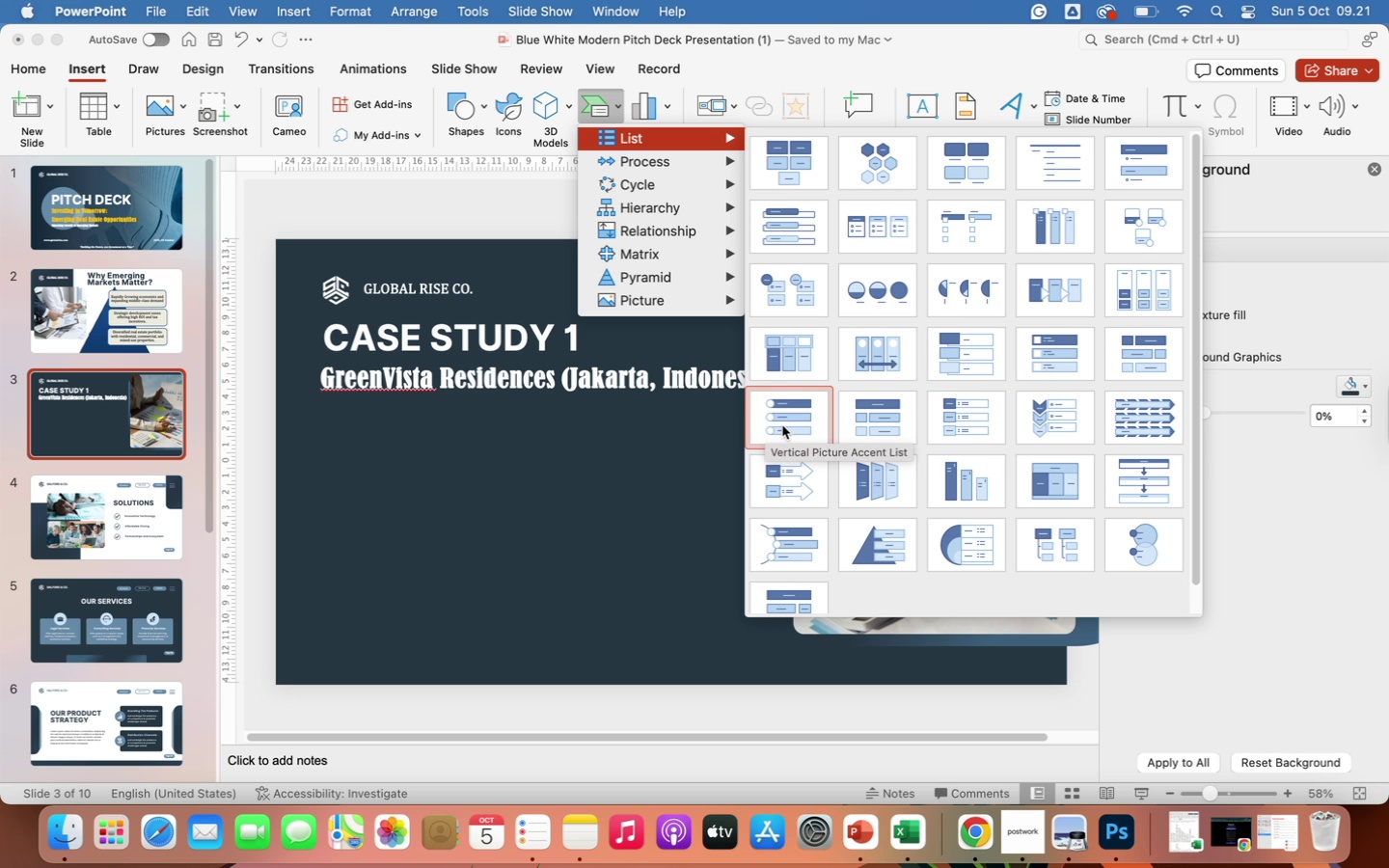 
left_click([790, 546])